 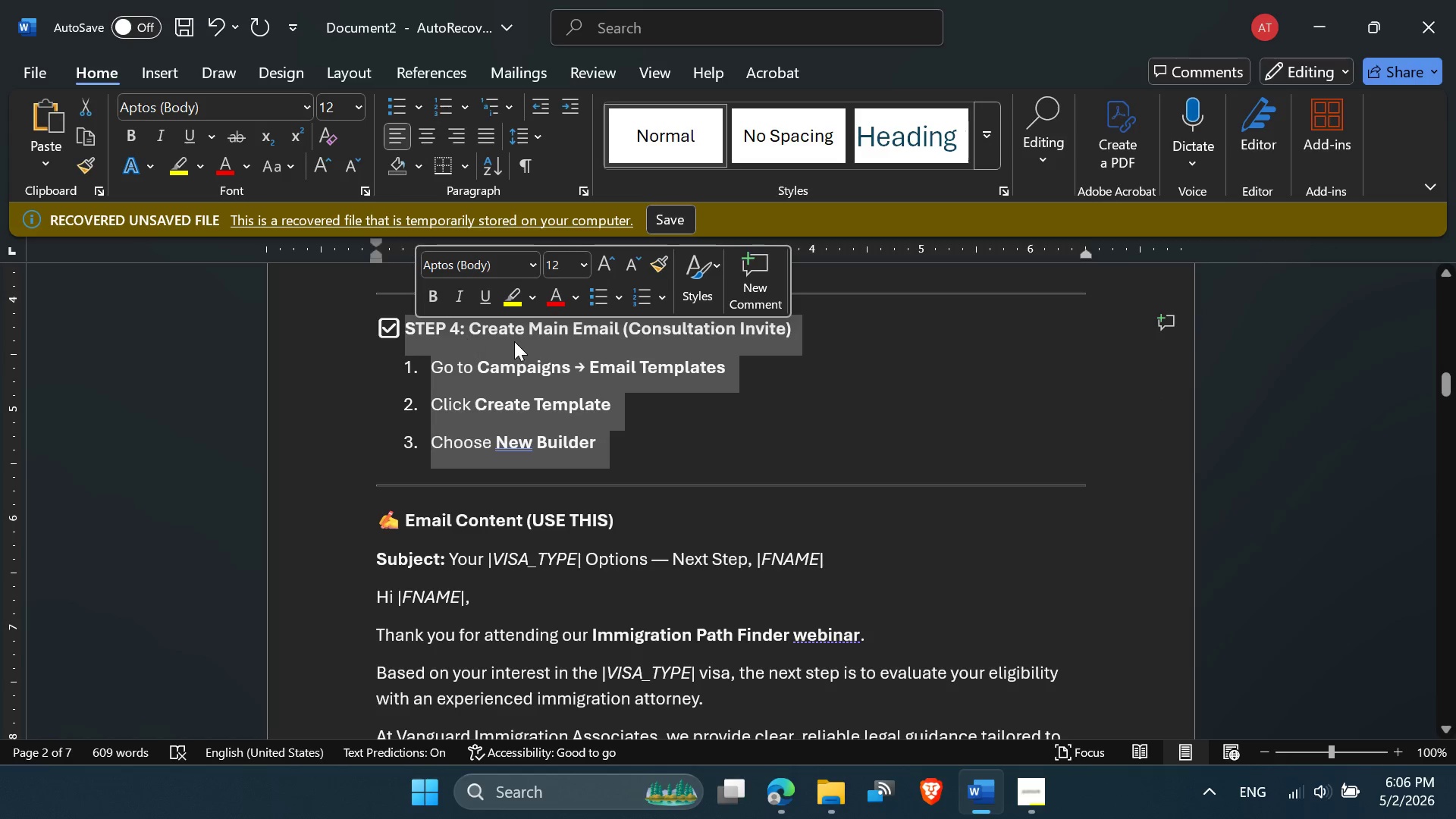 
left_click([626, 368])
 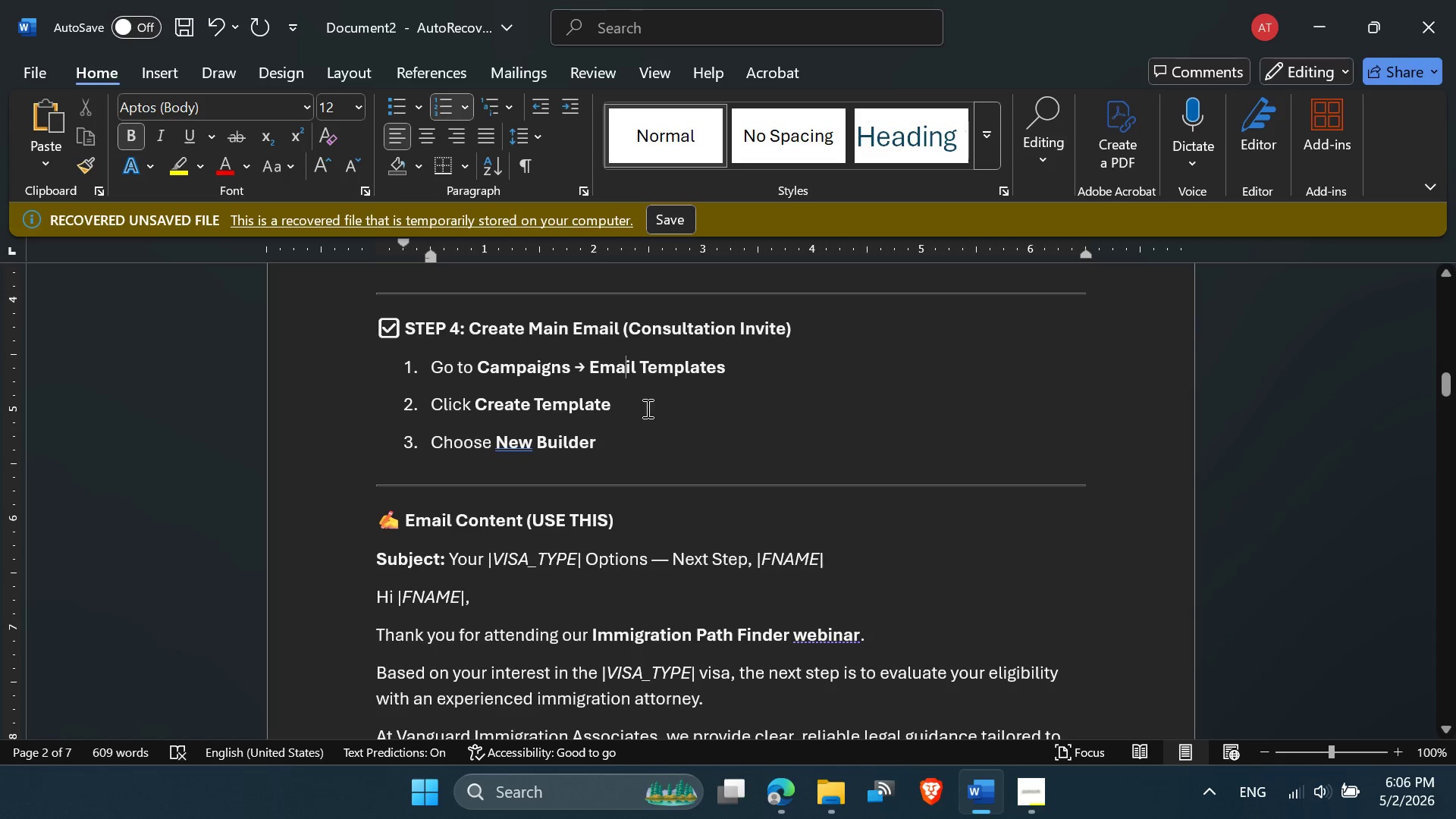 
left_click_drag(start_coordinate=[635, 409], to_coordinate=[471, 396])
 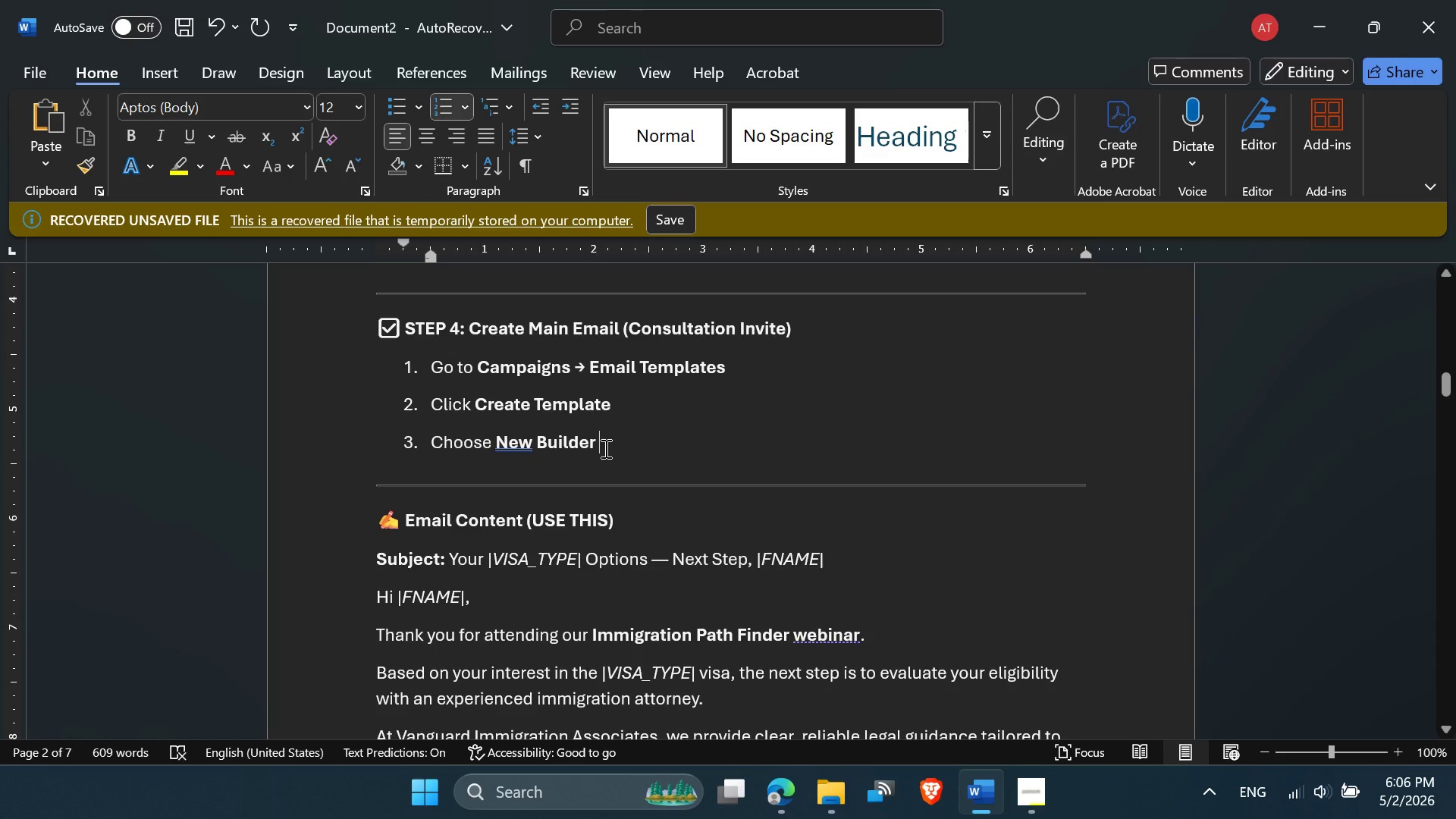 
scroll: coordinate [604, 448], scroll_direction: down, amount: 3.0
 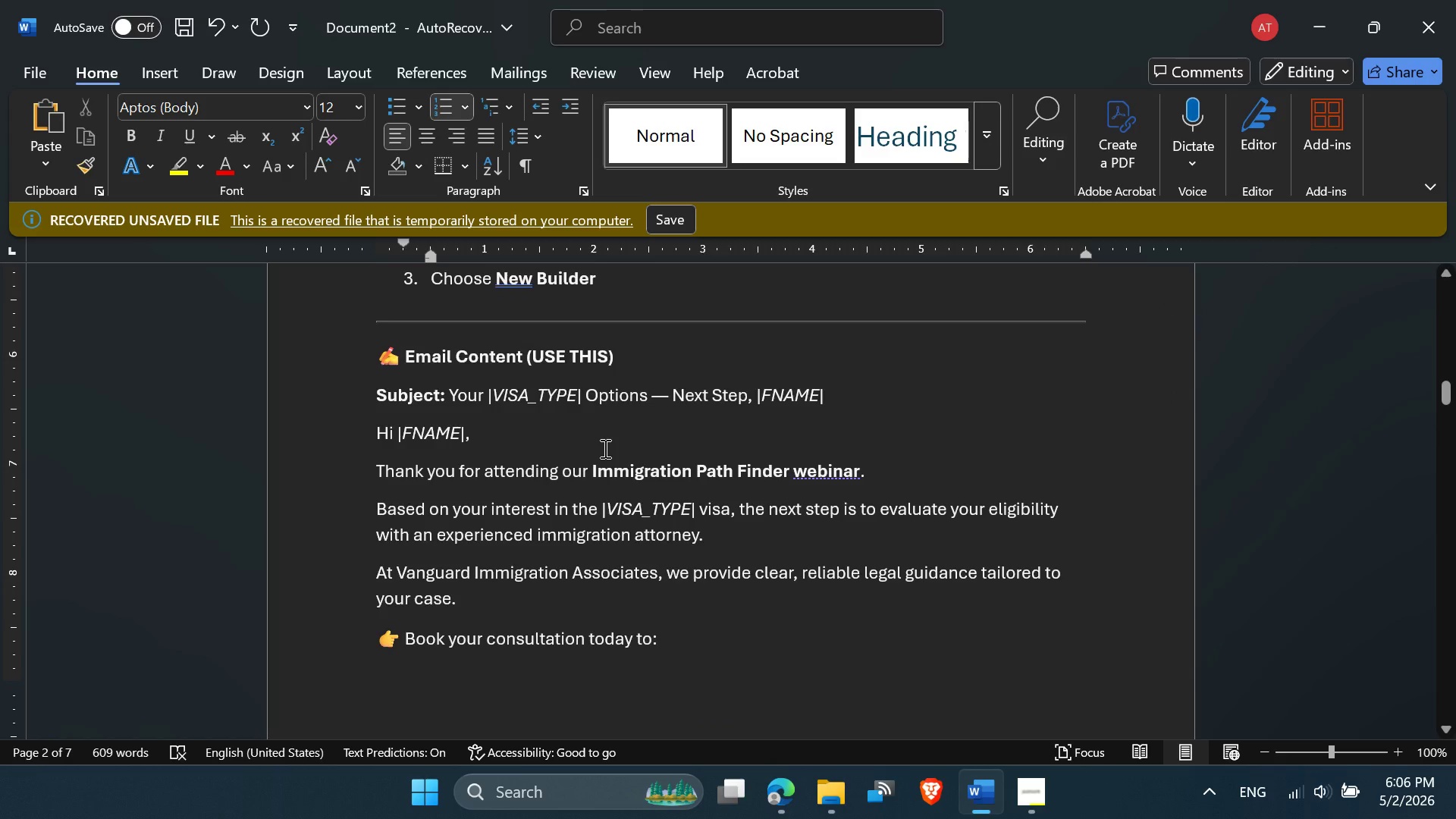 
scroll: coordinate [604, 448], scroll_direction: up, amount: 1.0